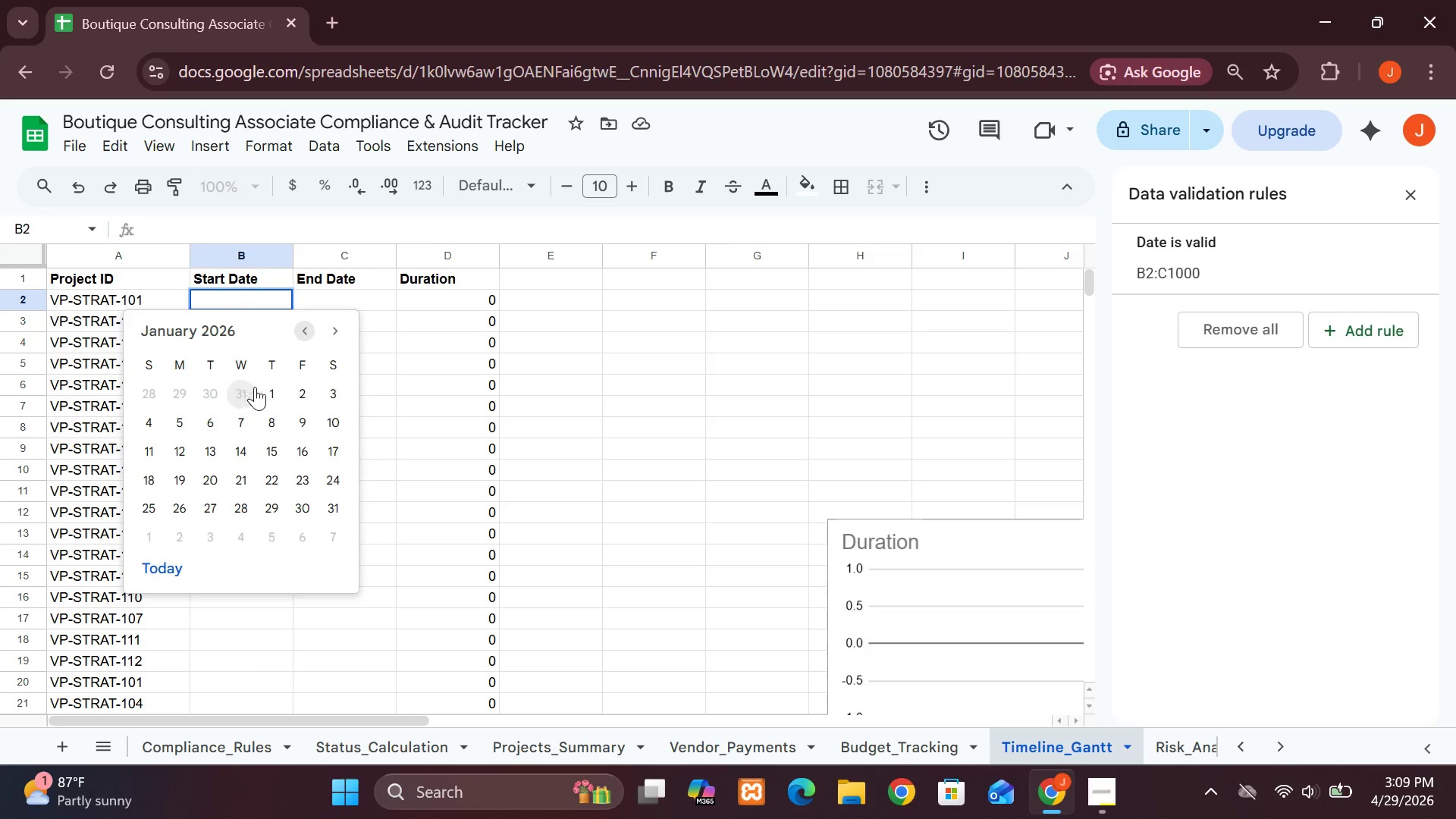 
left_click([265, 391])
 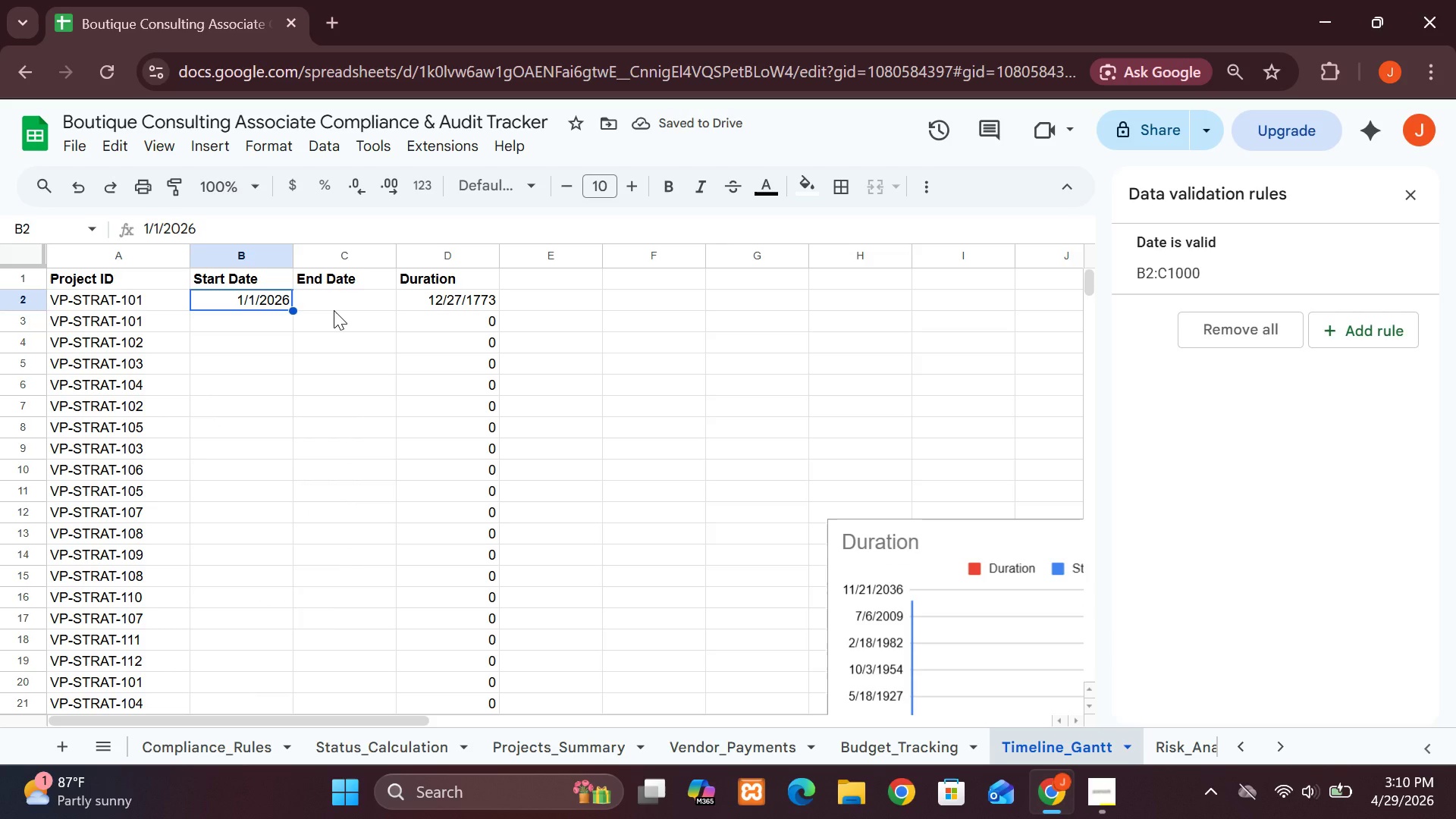 
wait(9.97)
 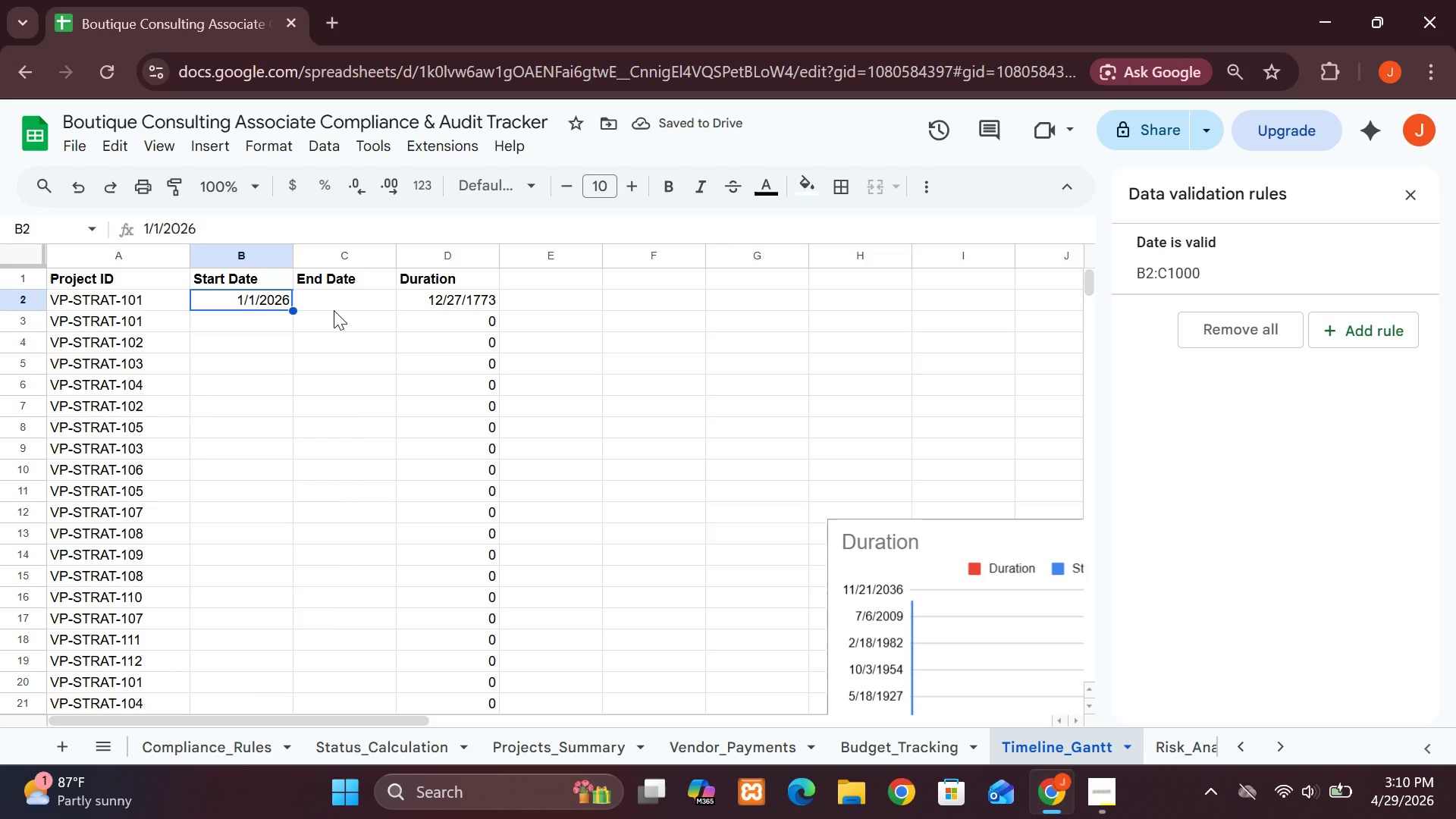 
left_click([1090, 792])